 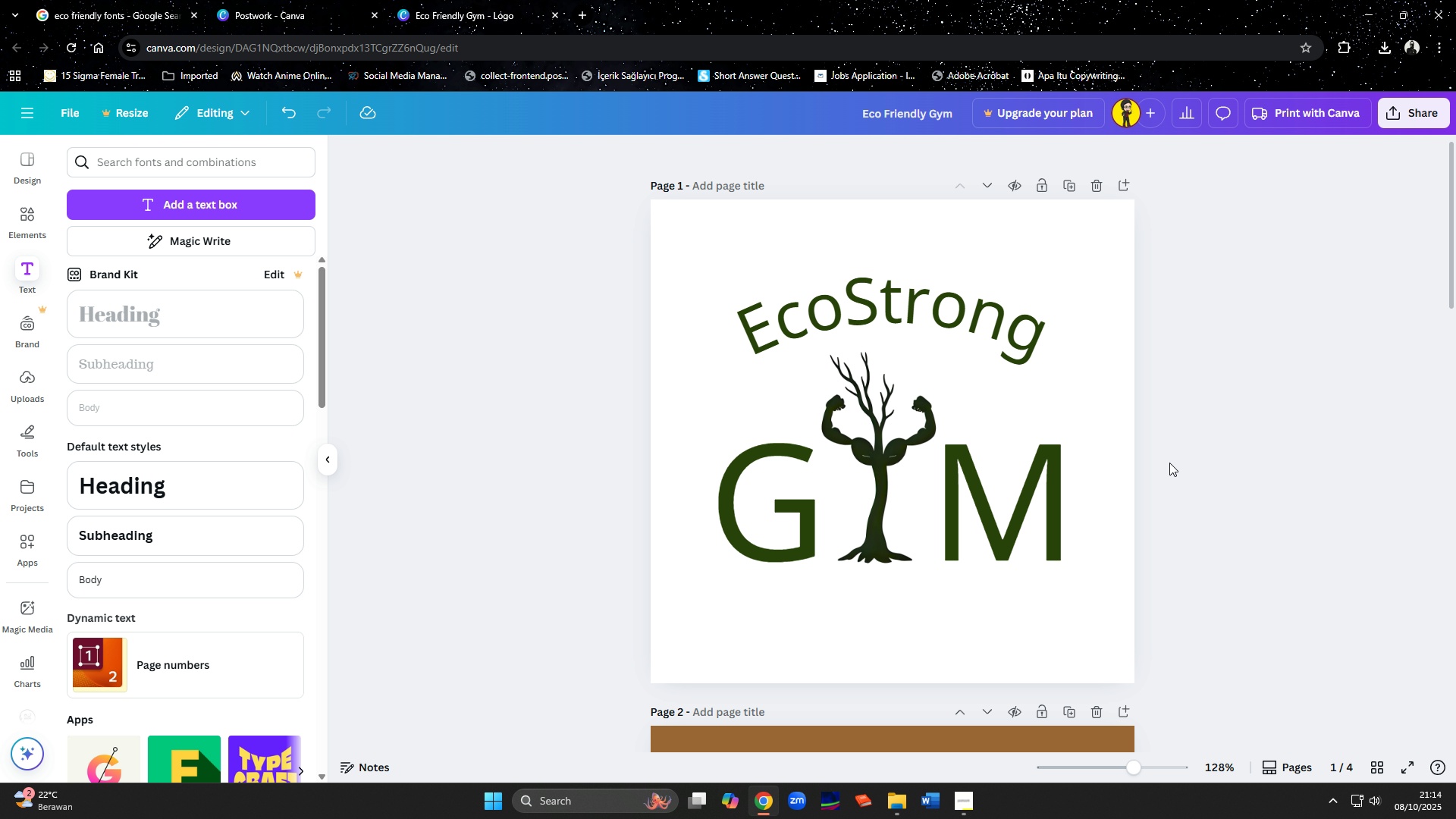 
scroll: coordinate [1169, 463], scroll_direction: down, amount: 1.0
 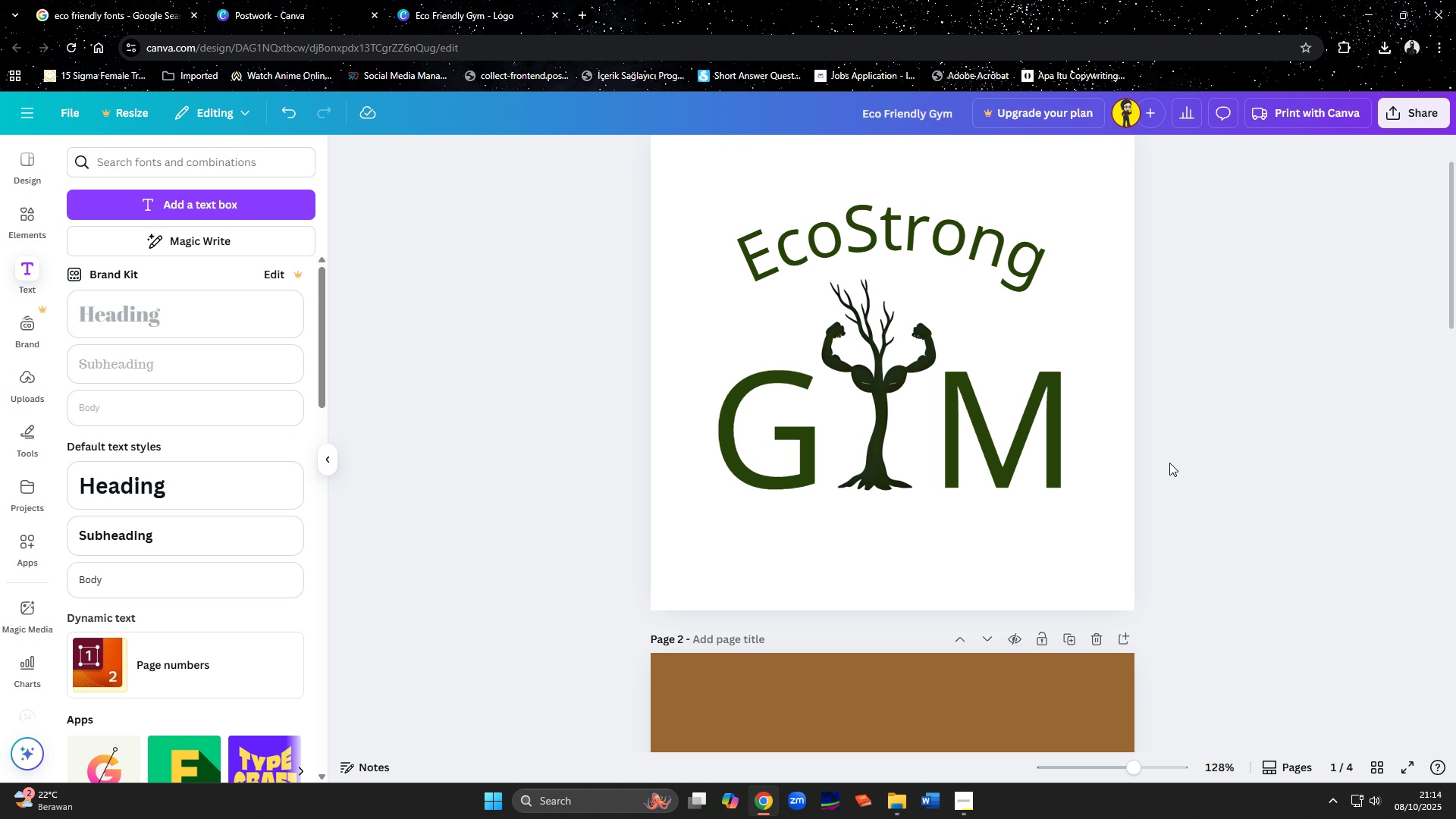 
scroll: coordinate [1169, 463], scroll_direction: up, amount: 1.0
 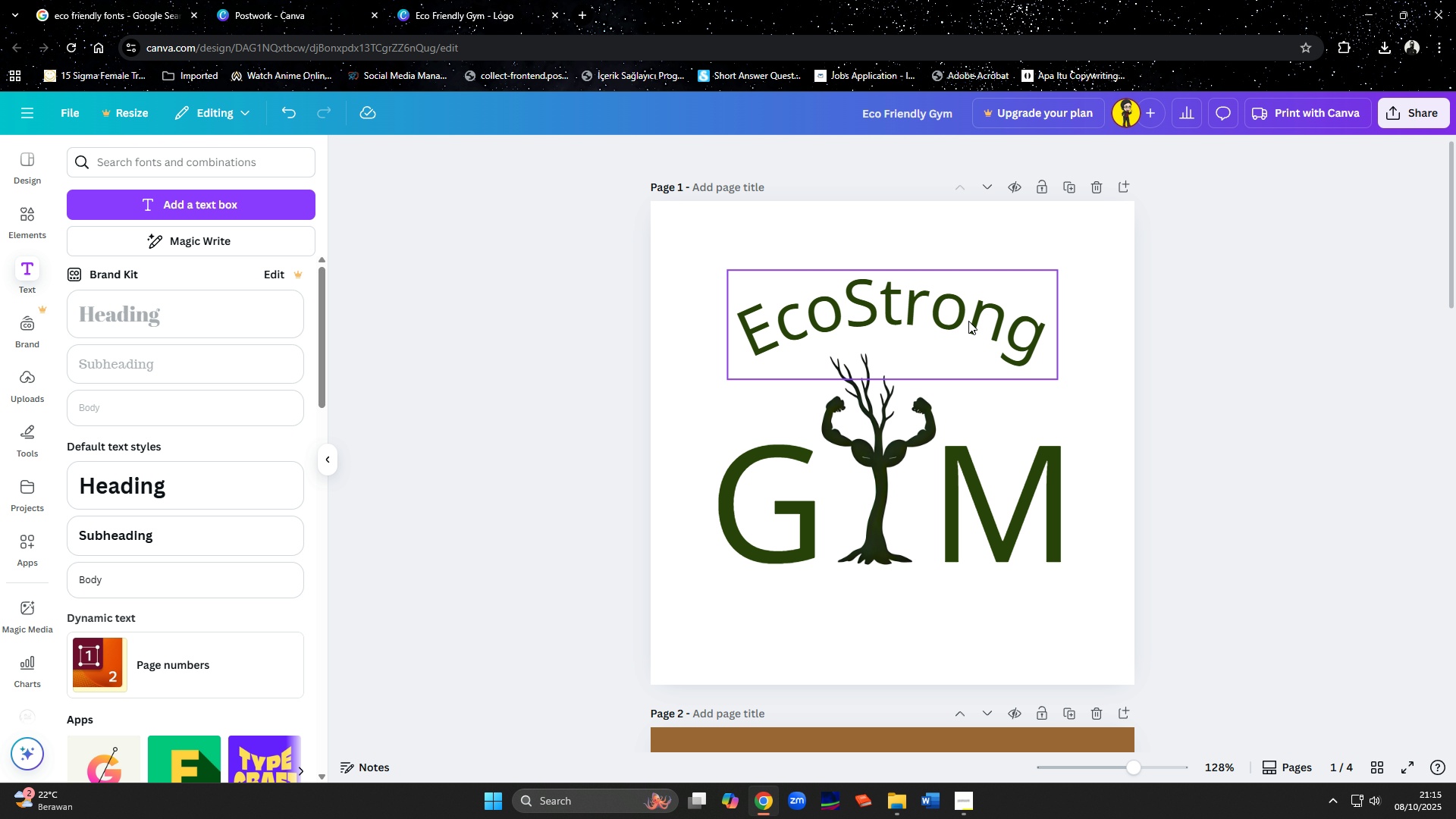 
wait(47.65)
 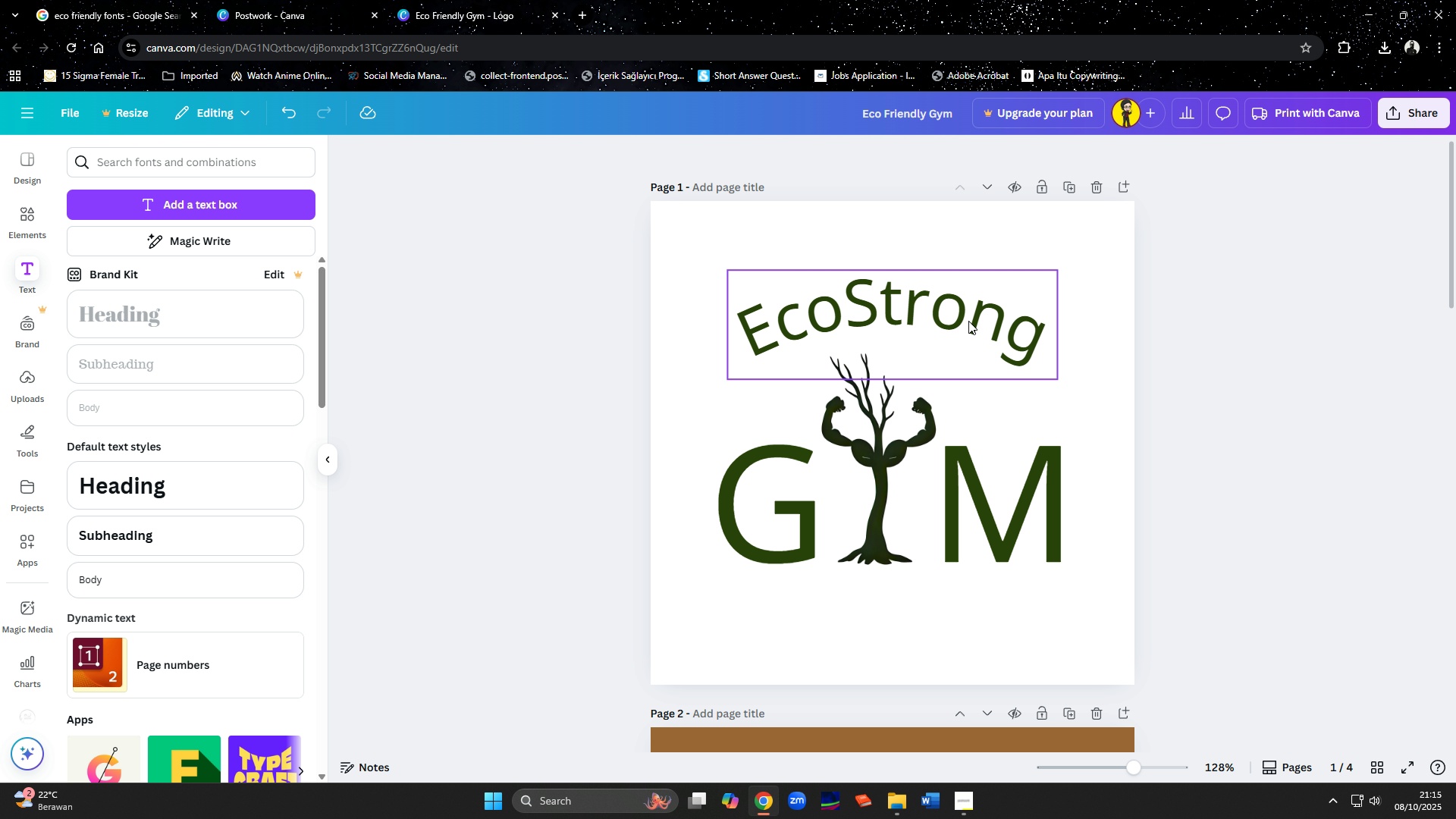 
left_click([841, 313])
 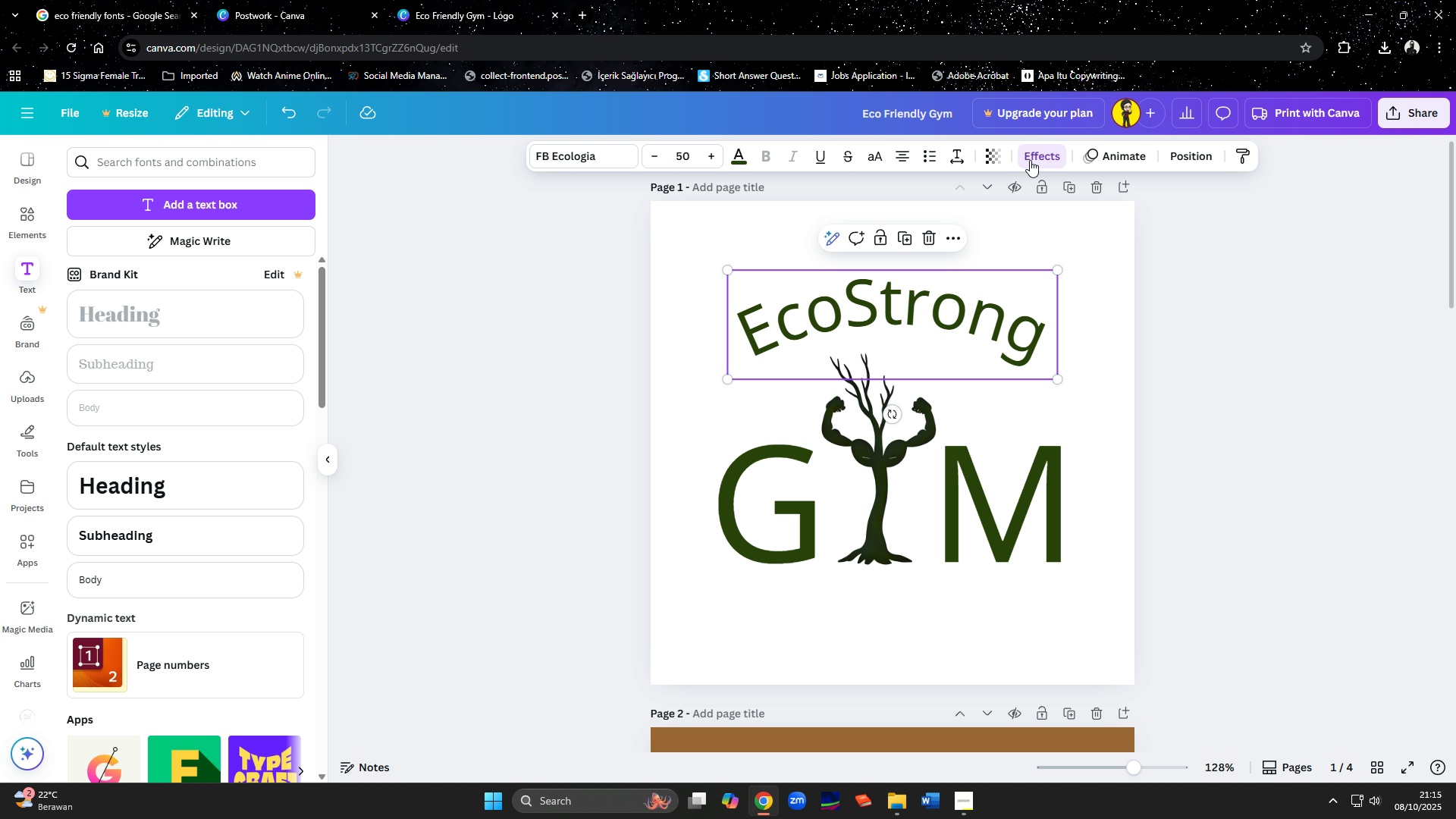 
left_click([1030, 160])